 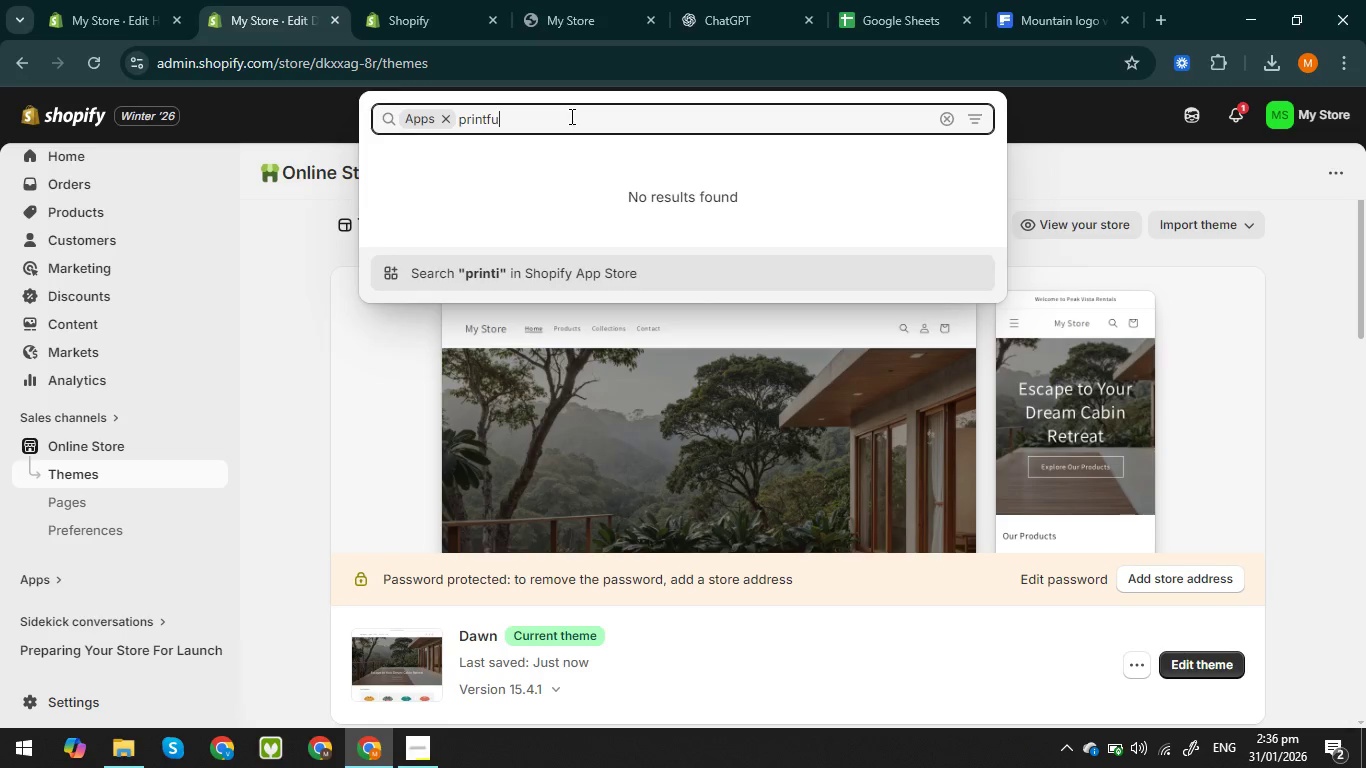 
left_click([517, 182])
 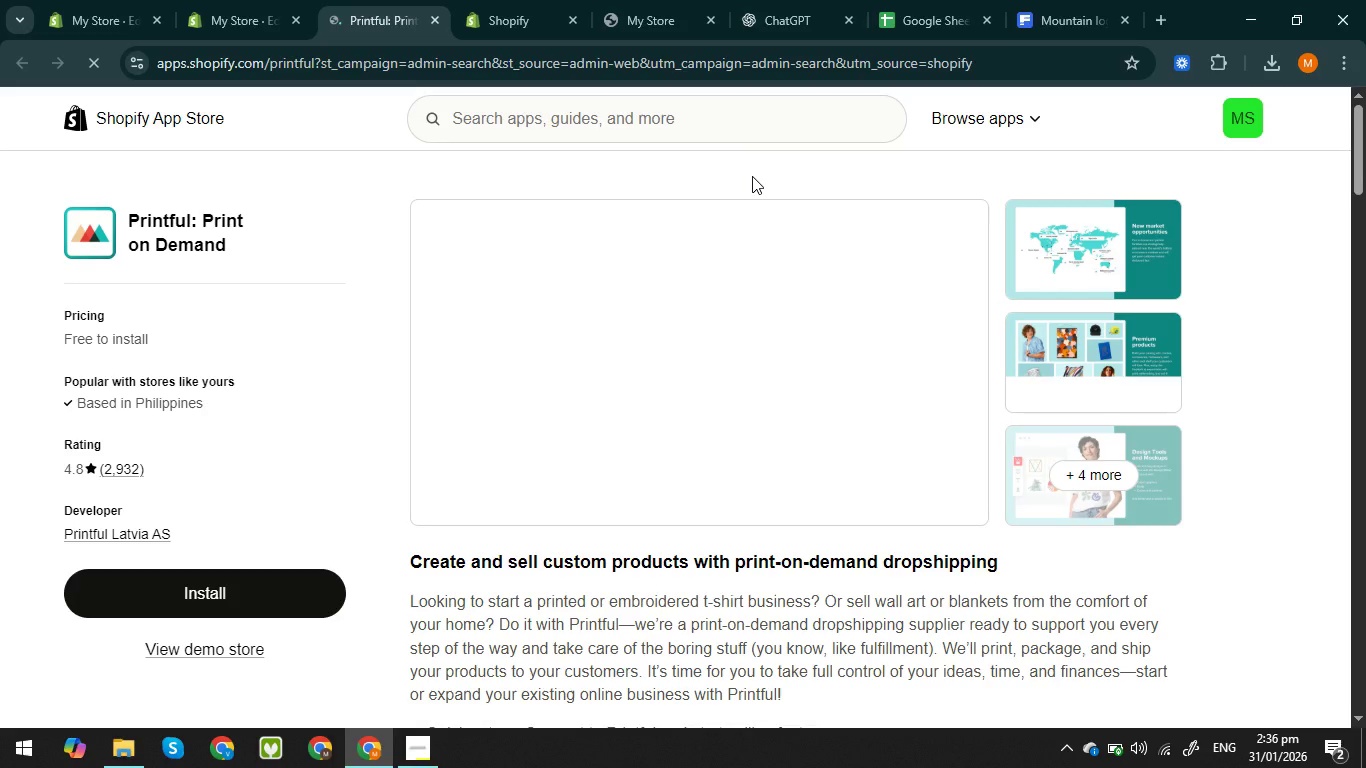 
wait(7.31)
 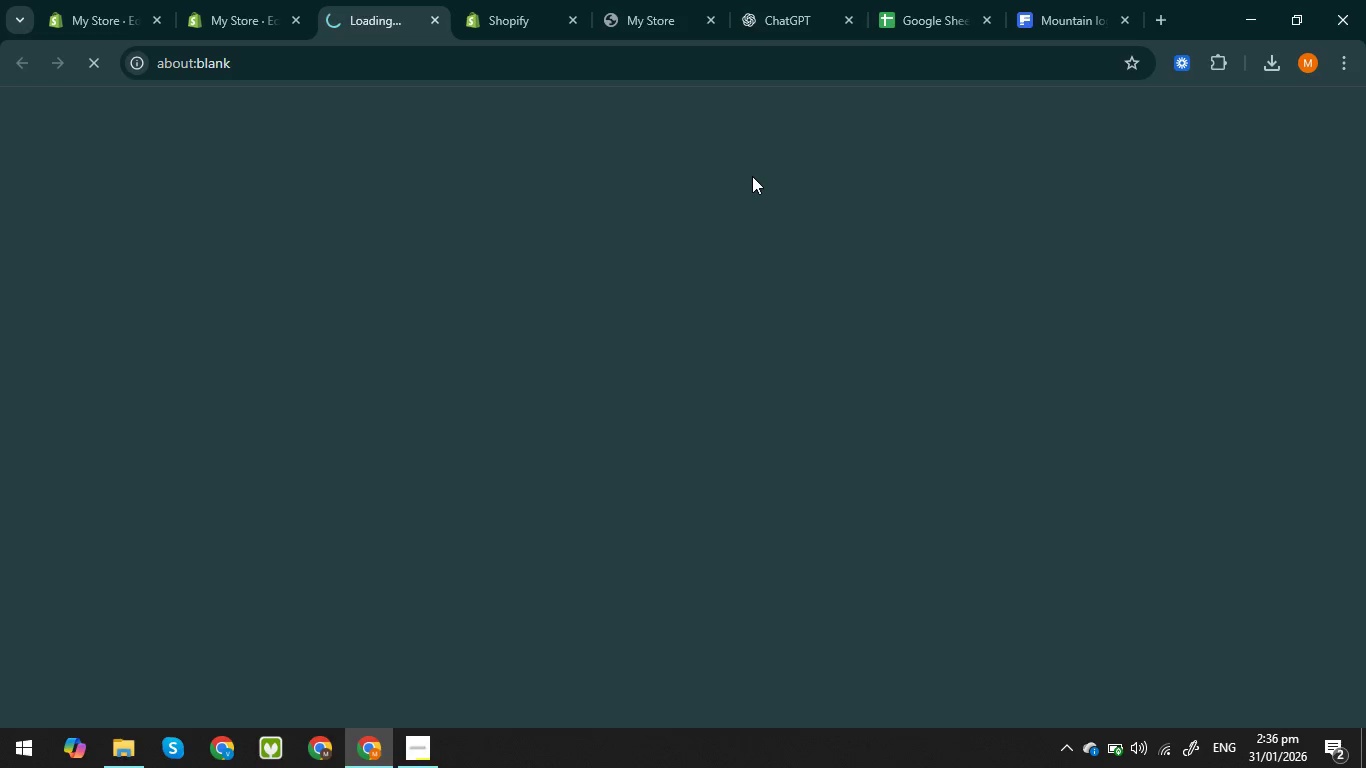 
left_click([222, 588])
 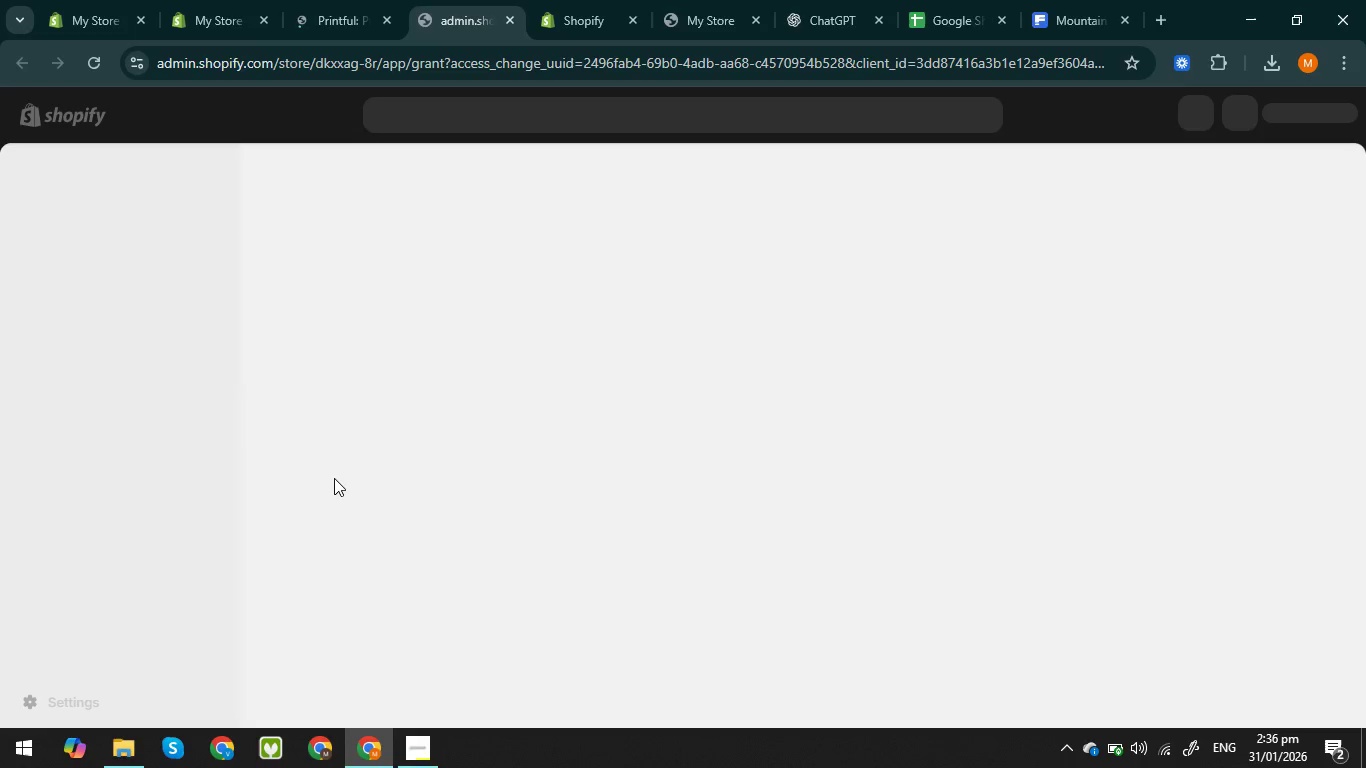 
wait(12.47)
 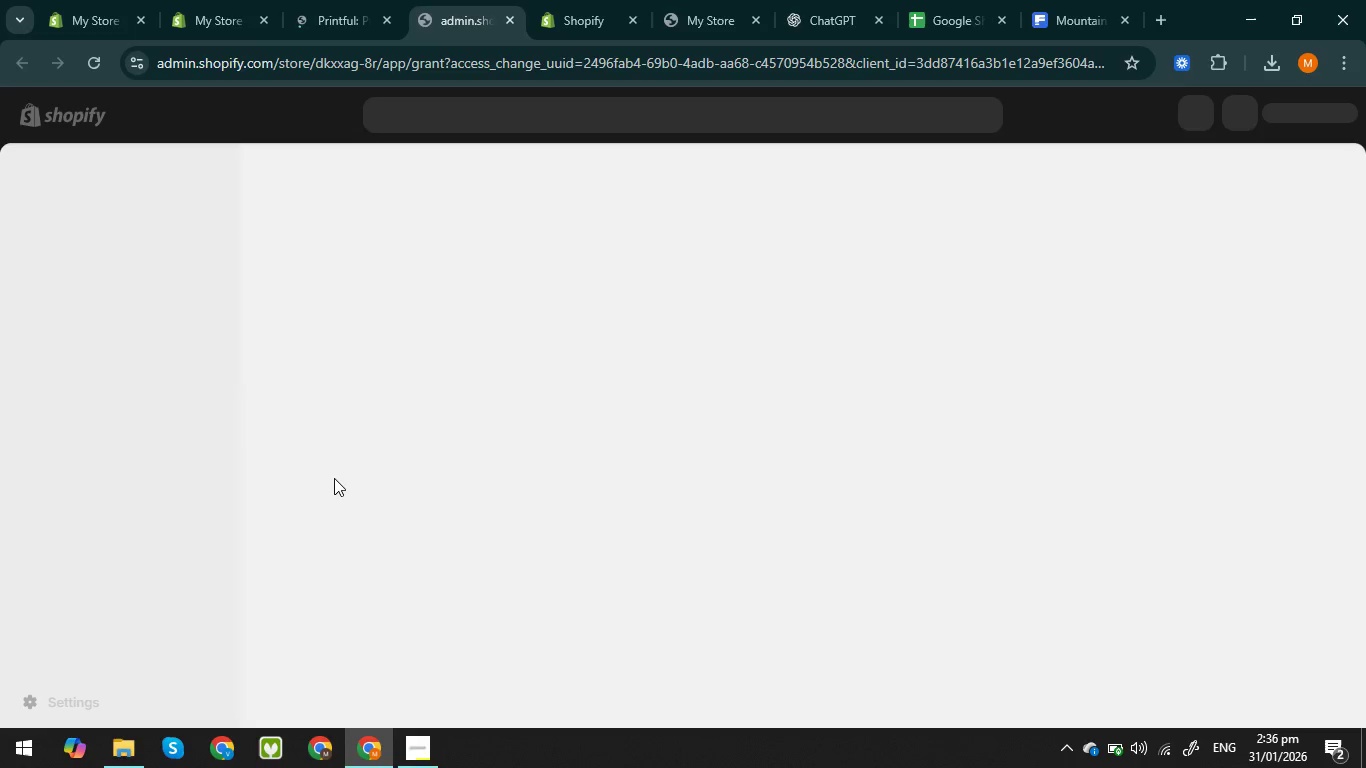 
left_click([1066, 540])
 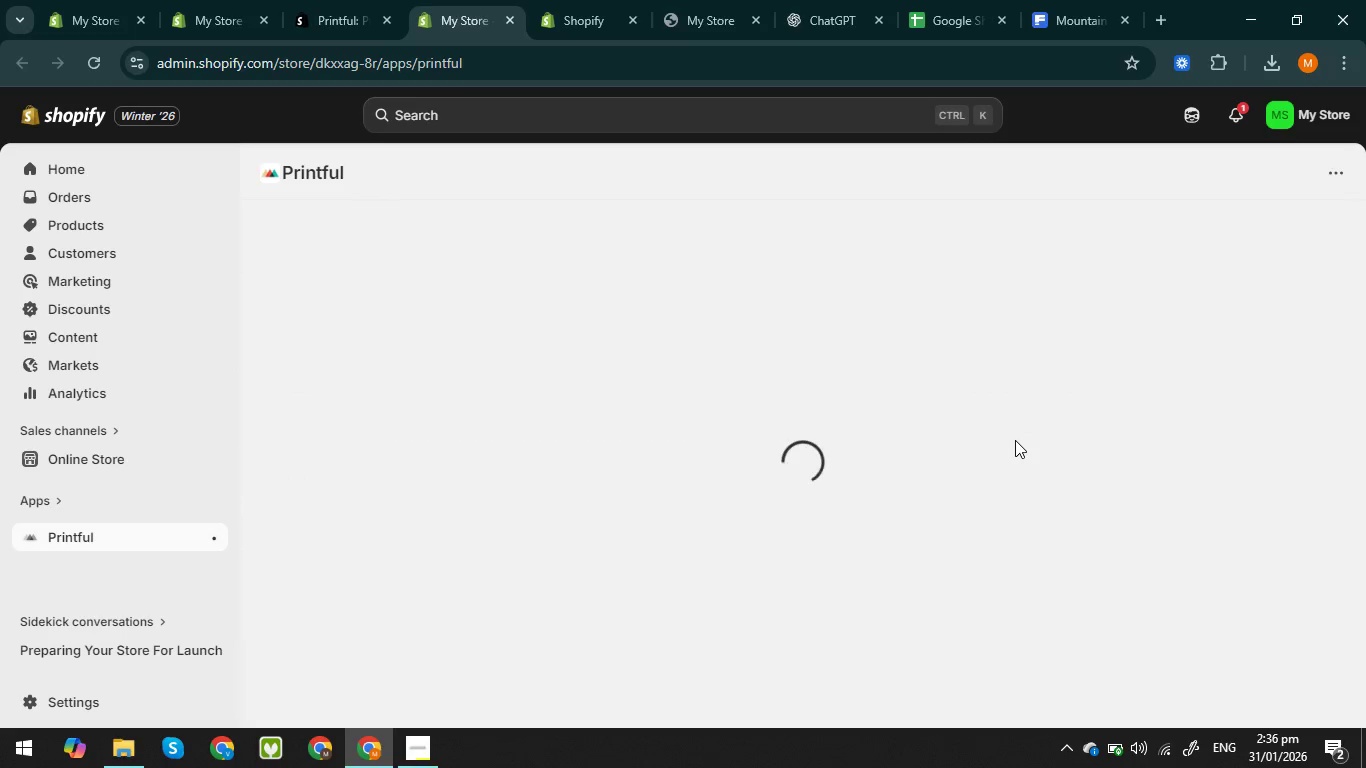 
wait(17.69)
 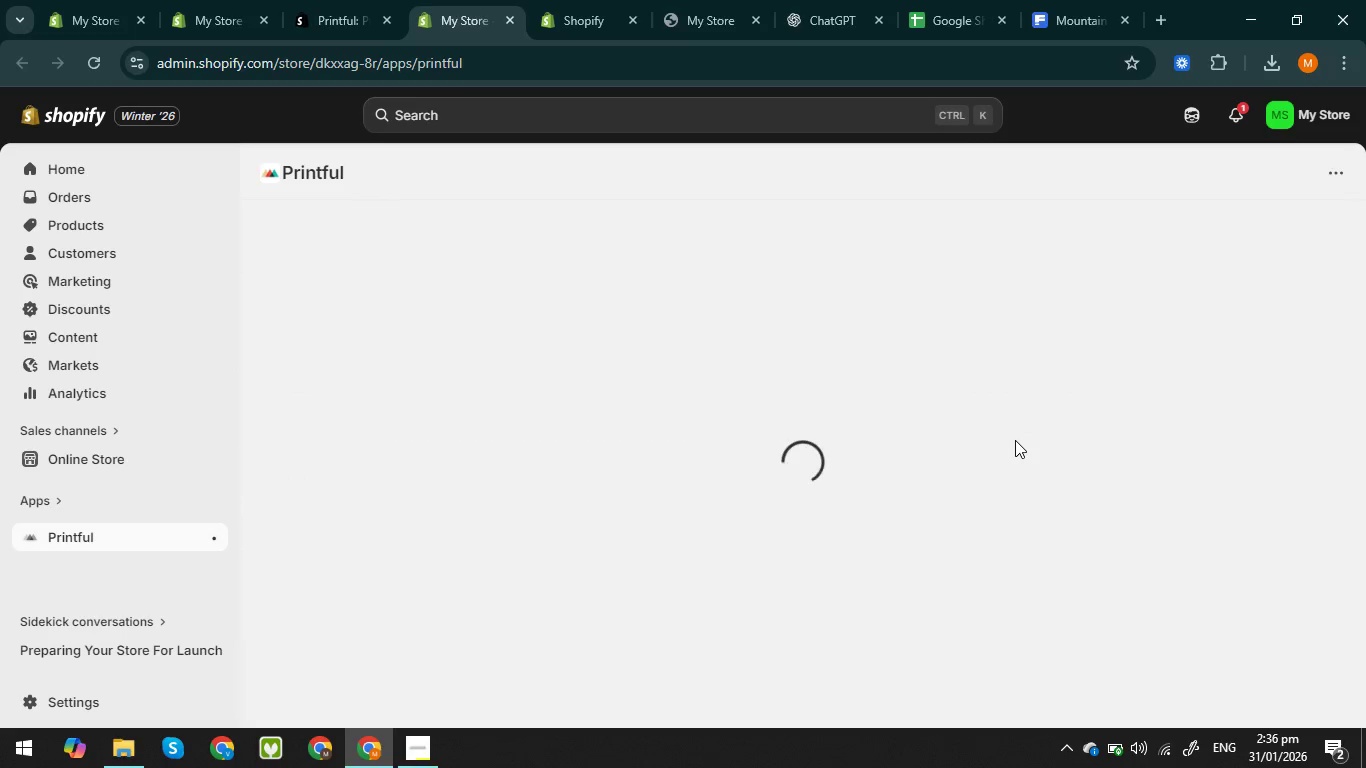 
left_click([692, 499])
 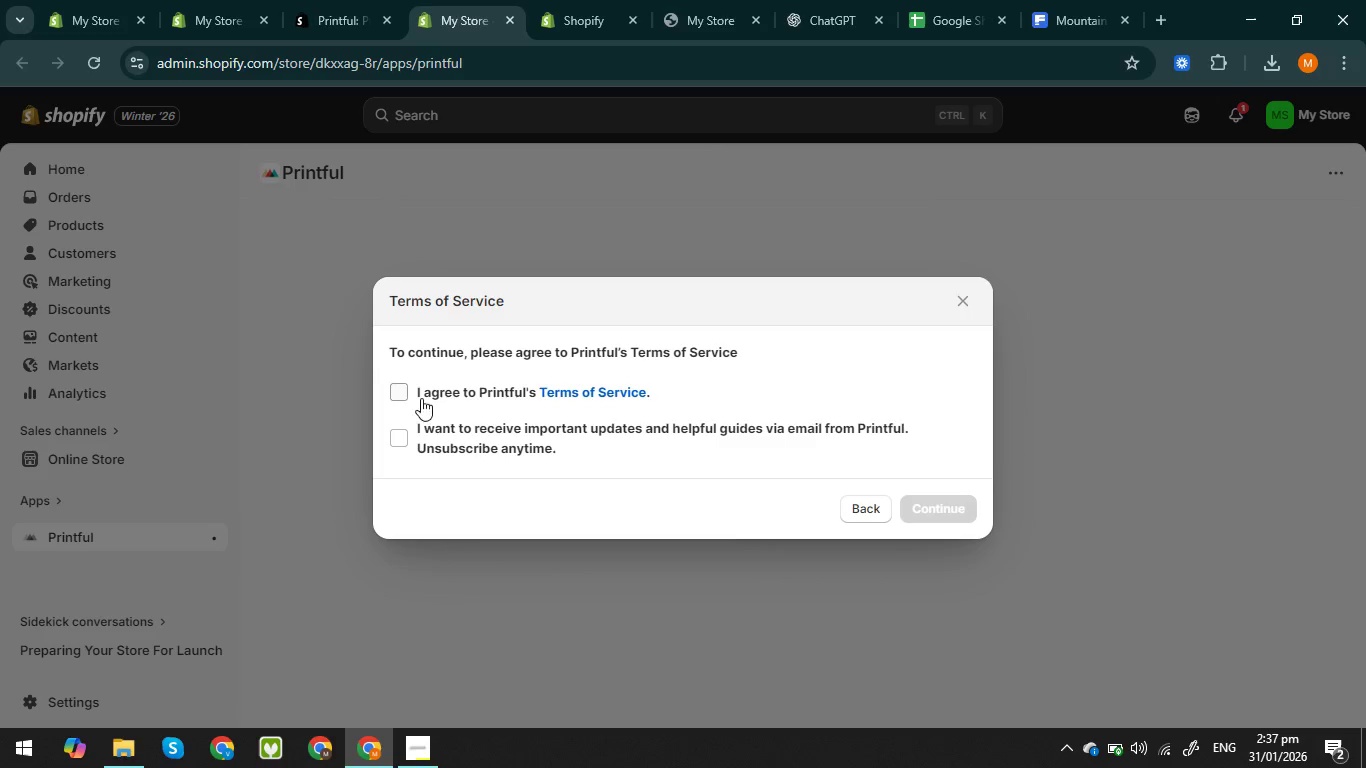 
left_click([405, 384])
 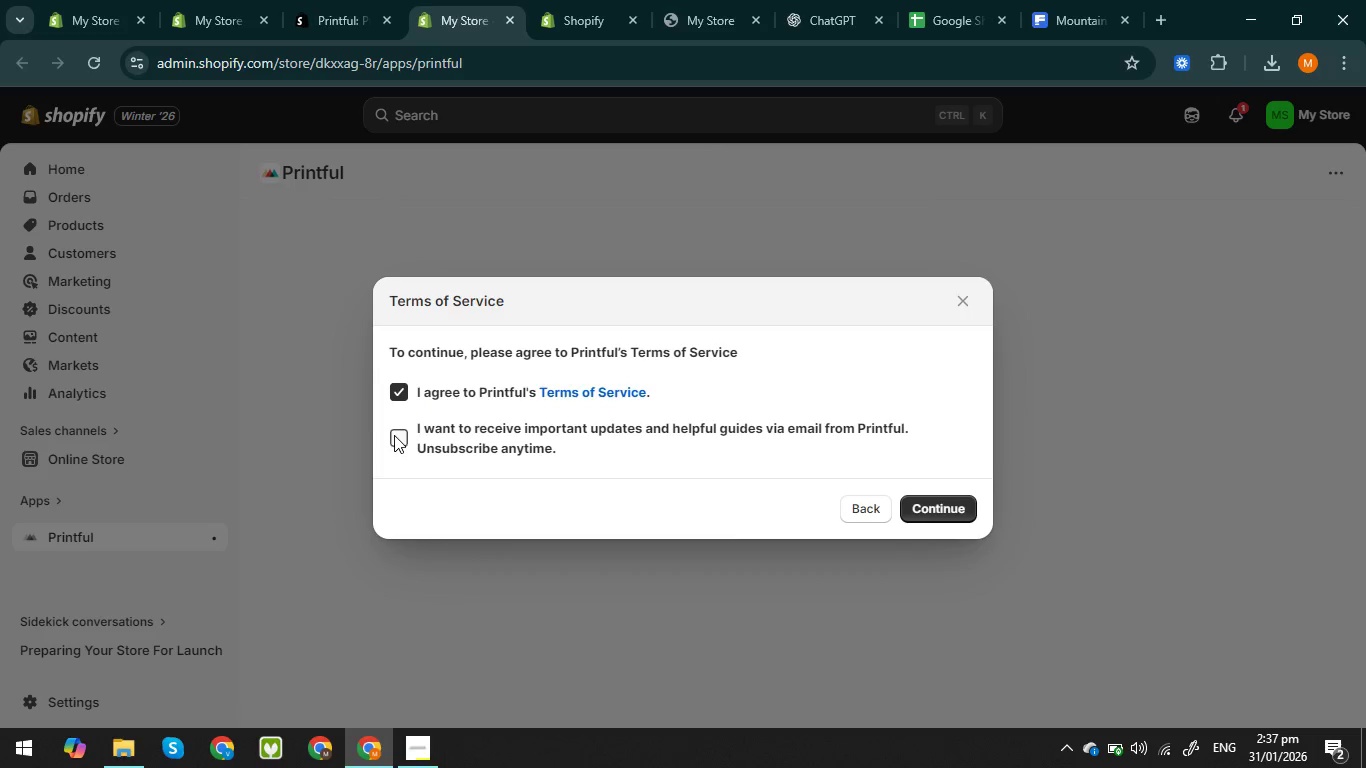 
left_click([394, 435])